 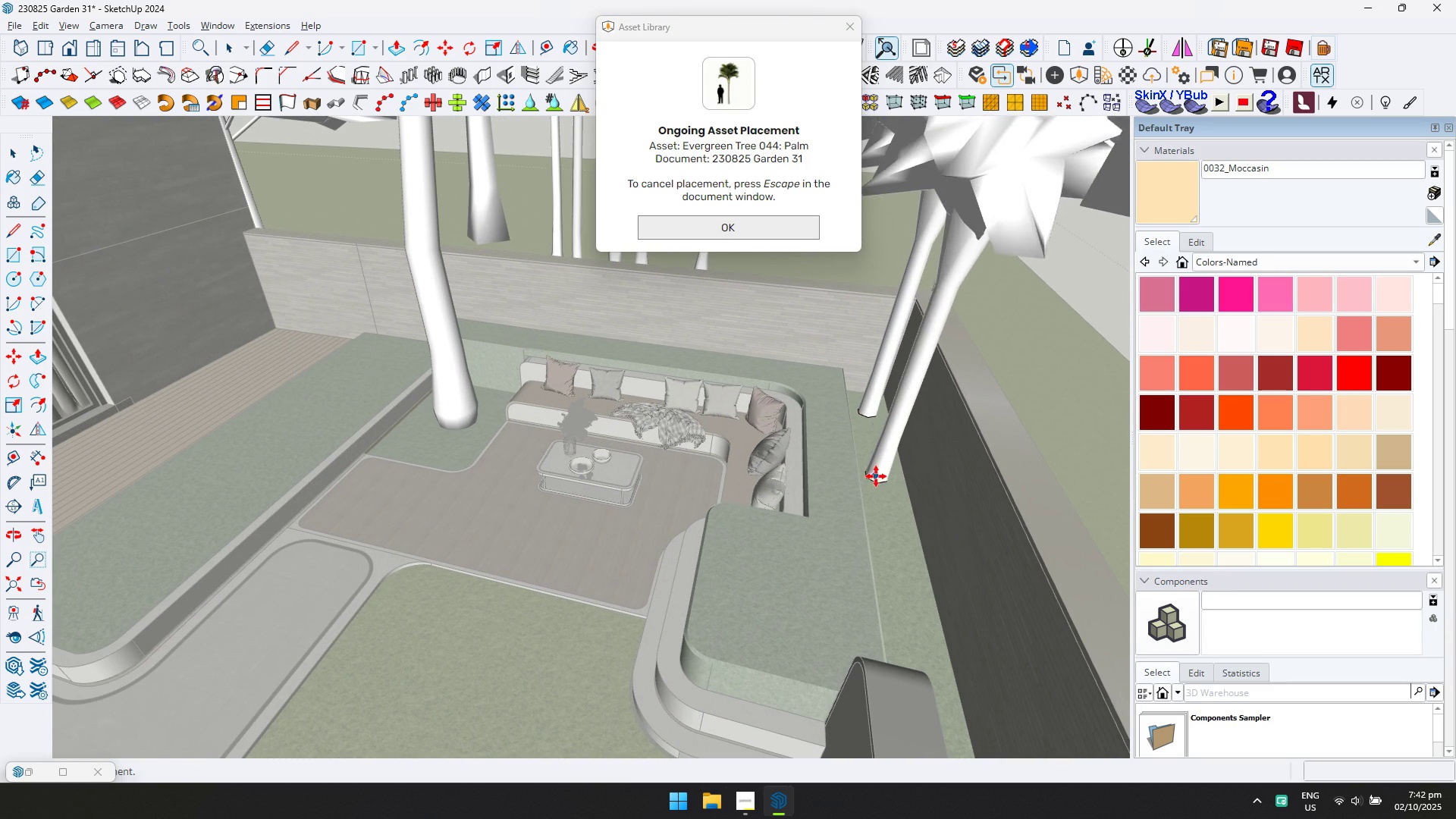 
left_click([883, 506])
 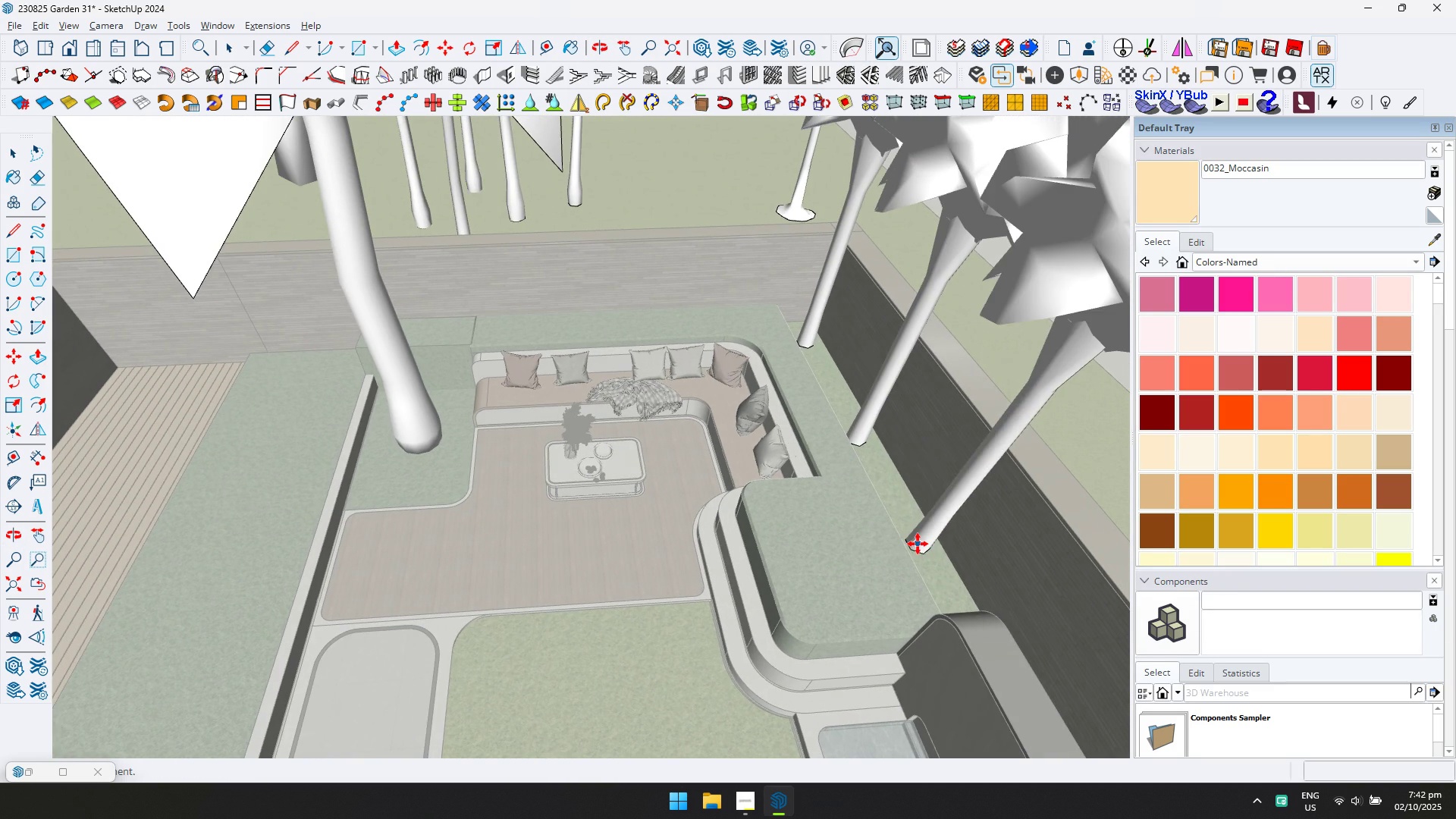 
left_click([921, 549])
 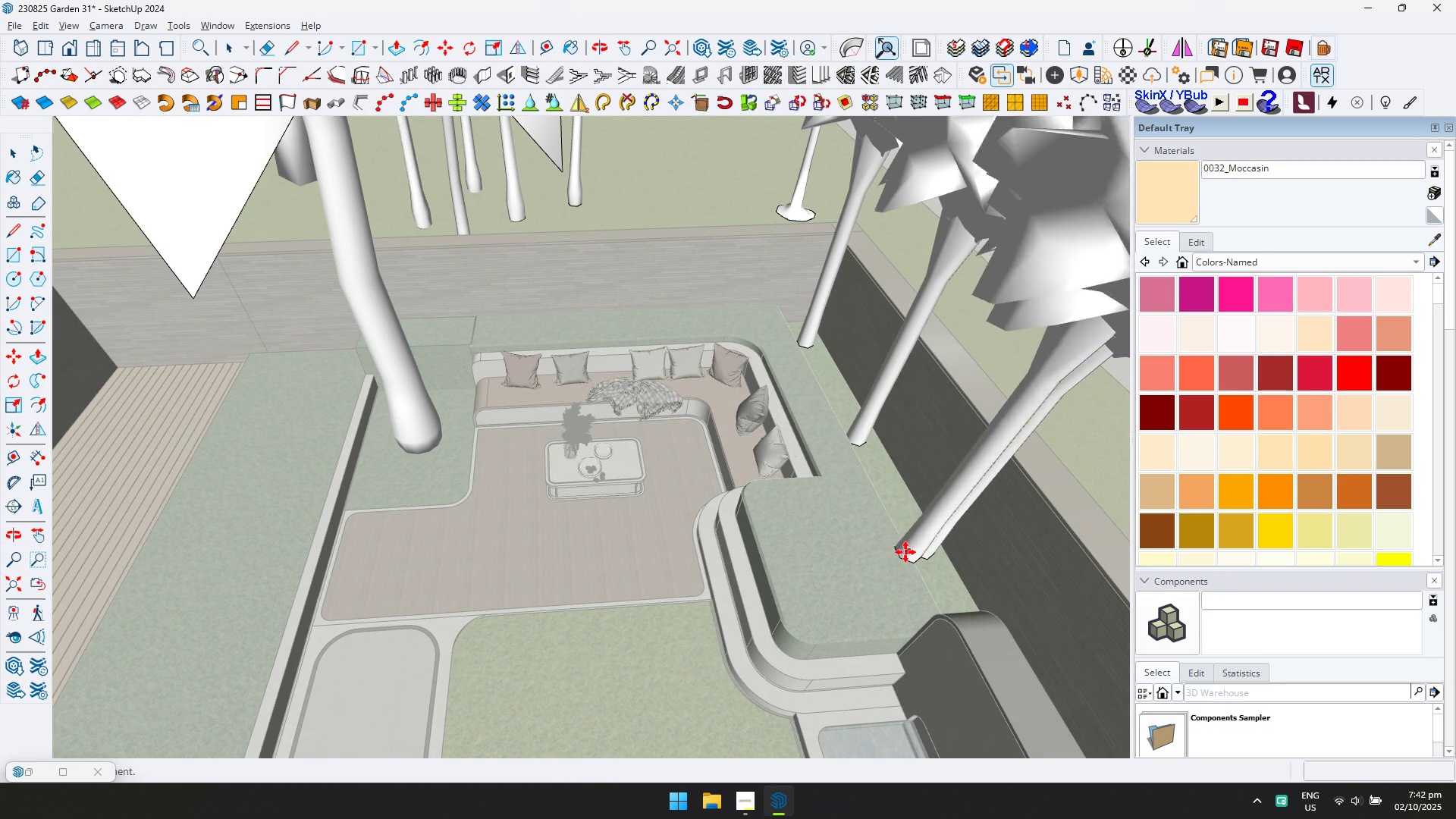 
scroll: coordinate [635, 462], scroll_direction: down, amount: 11.0
 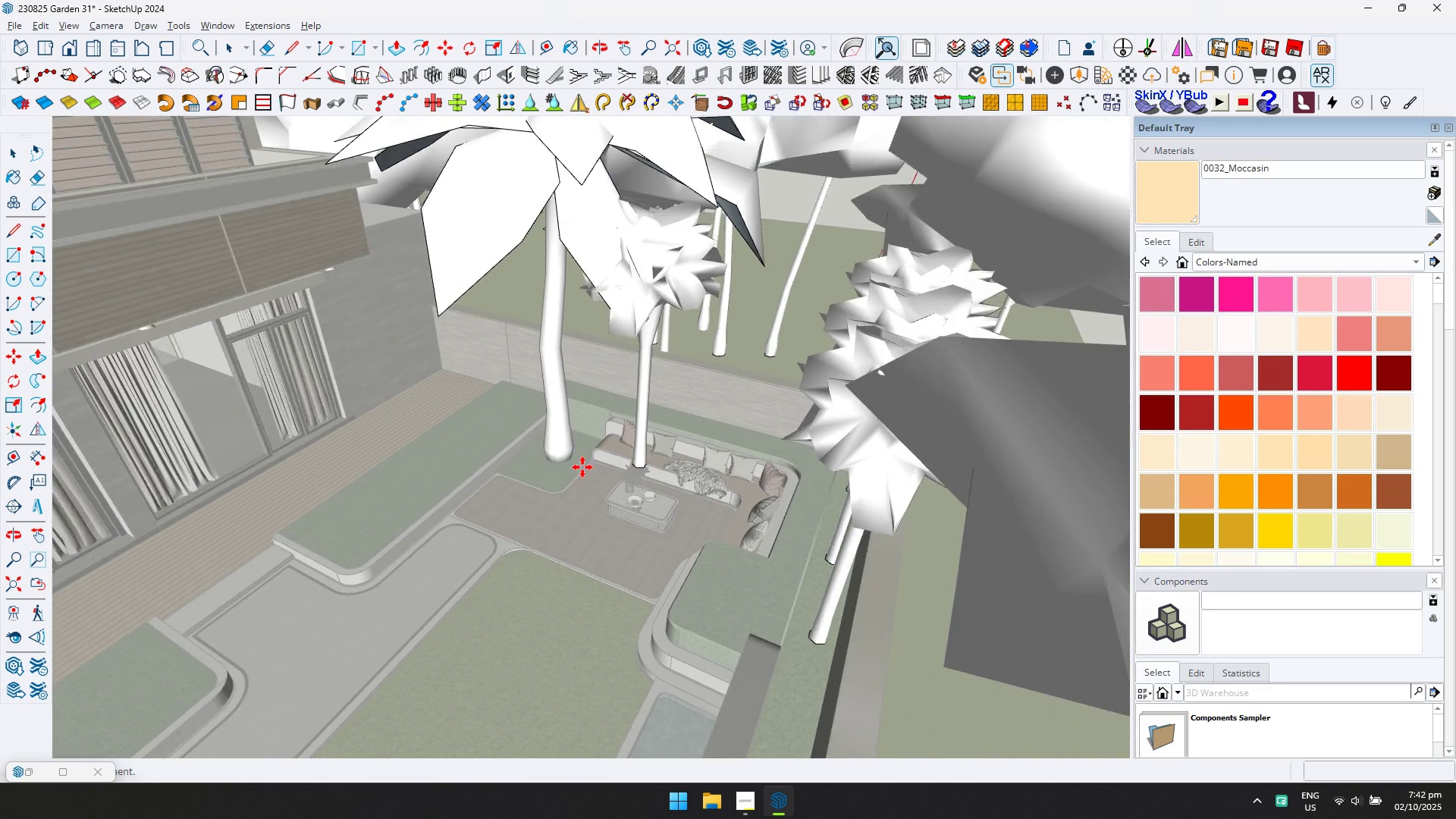 
hold_key(key=ShiftLeft, duration=0.3)
 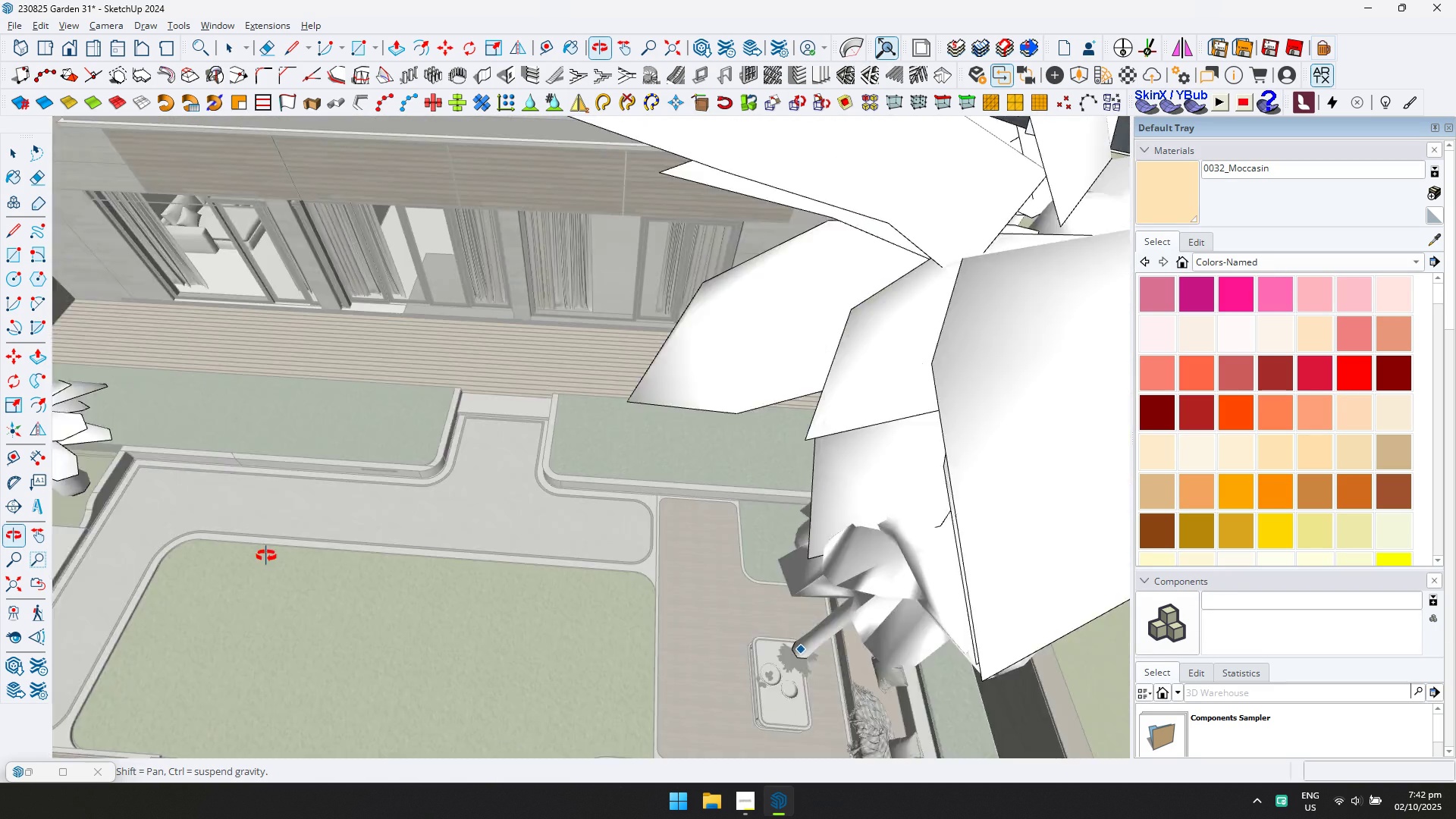 
key(Shift+ShiftLeft)
 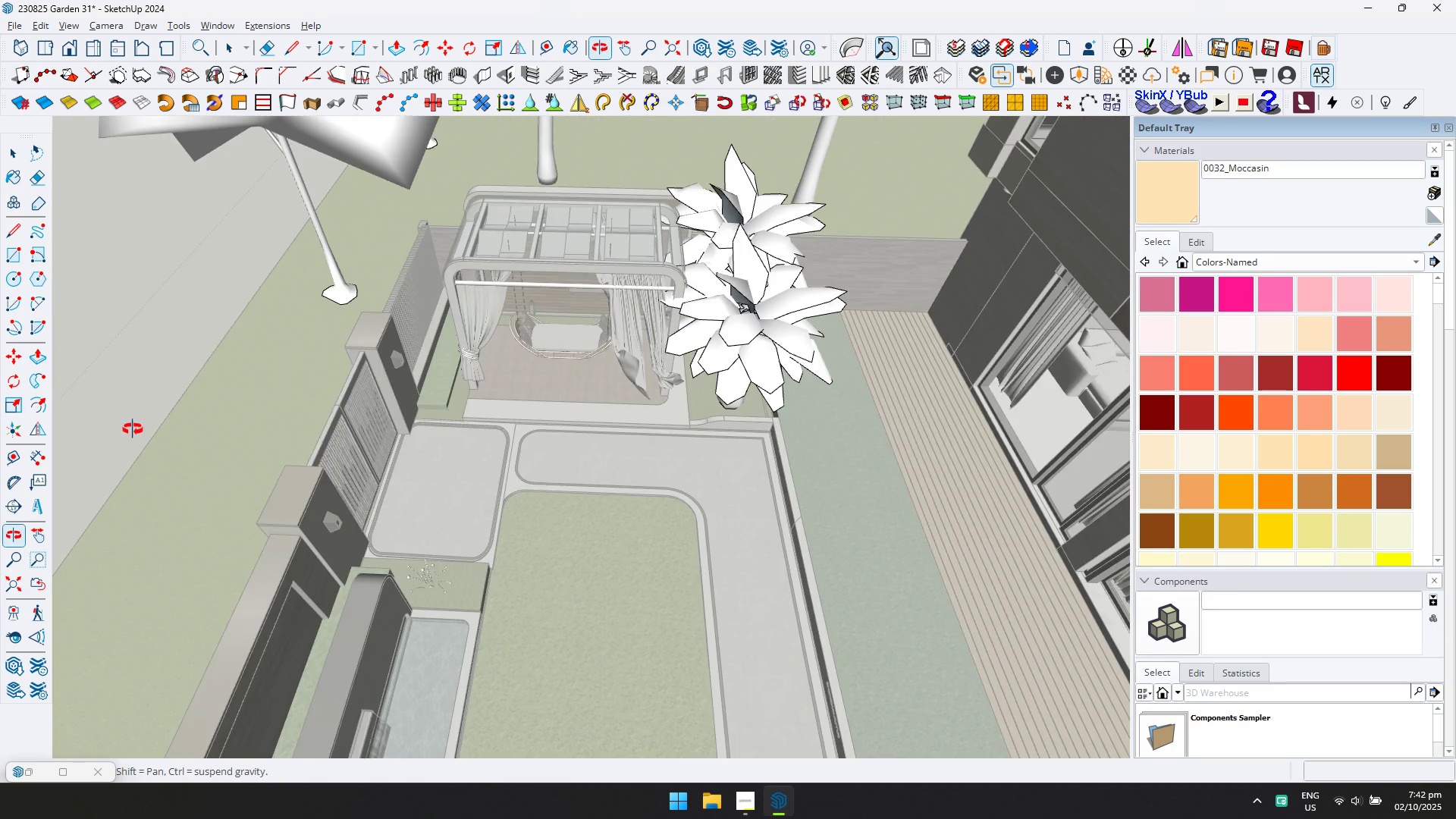 
scroll: coordinate [470, 332], scroll_direction: up, amount: 6.0
 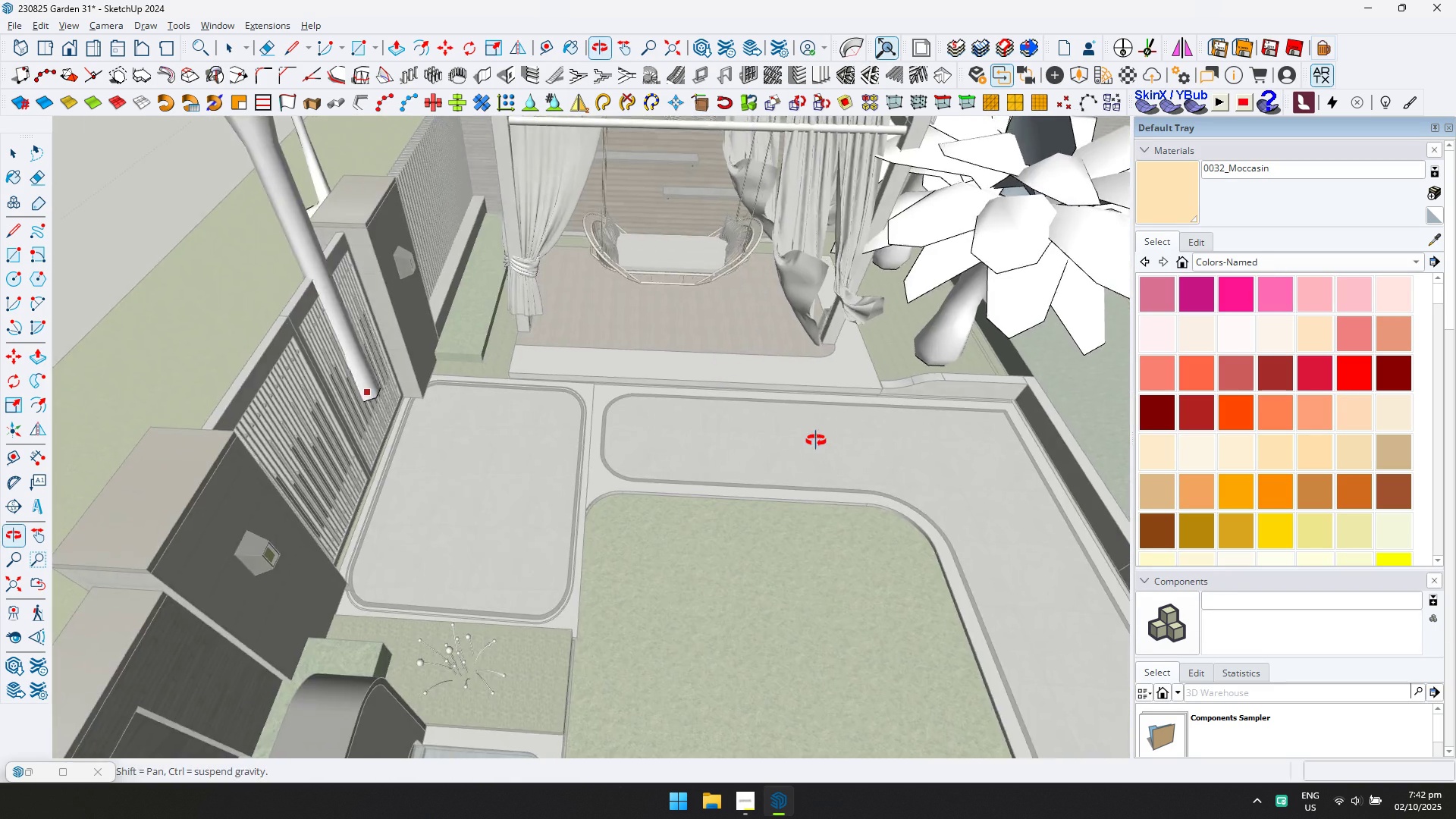 
hold_key(key=ShiftLeft, duration=0.3)
 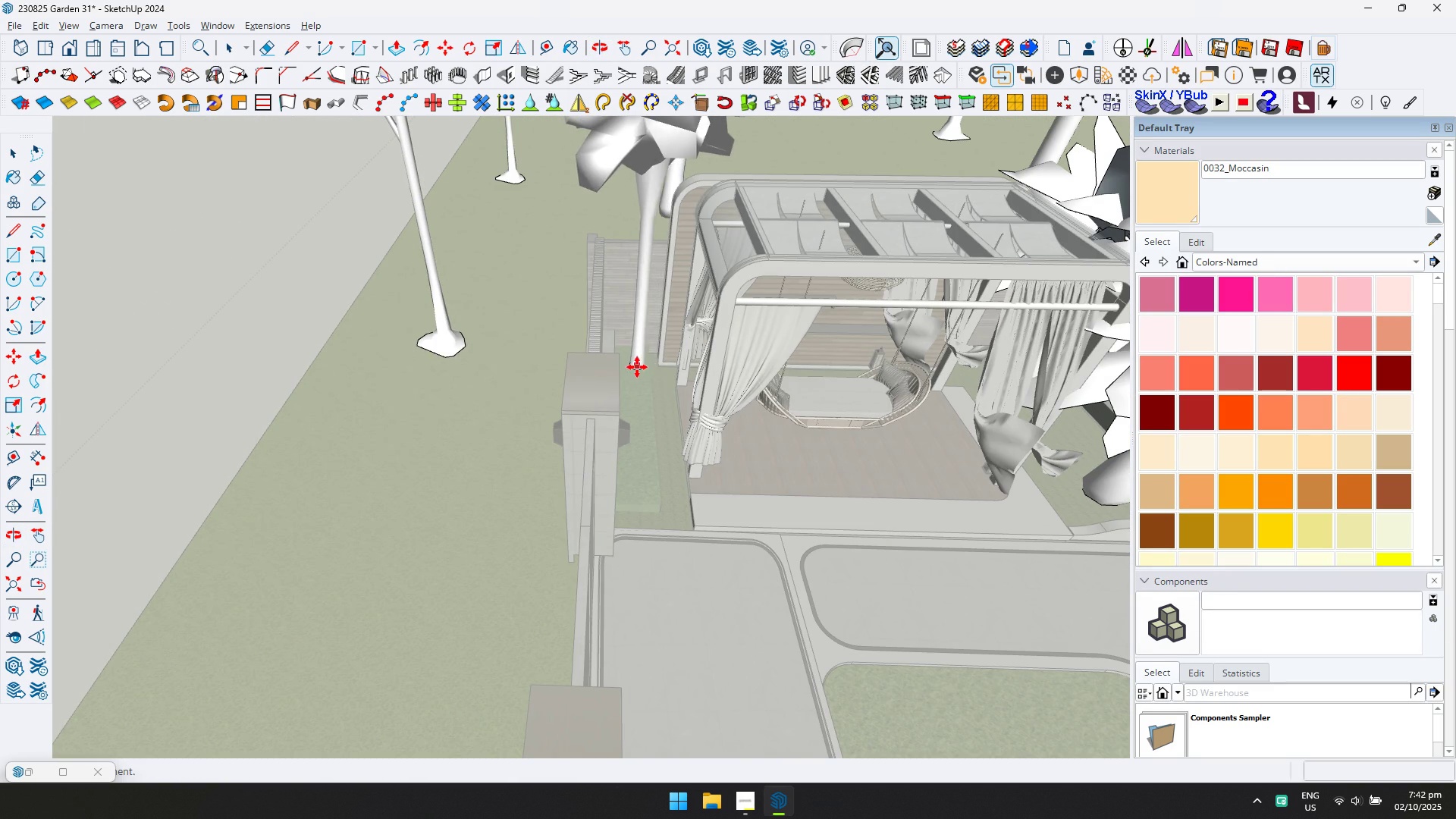 
left_click([634, 367])
 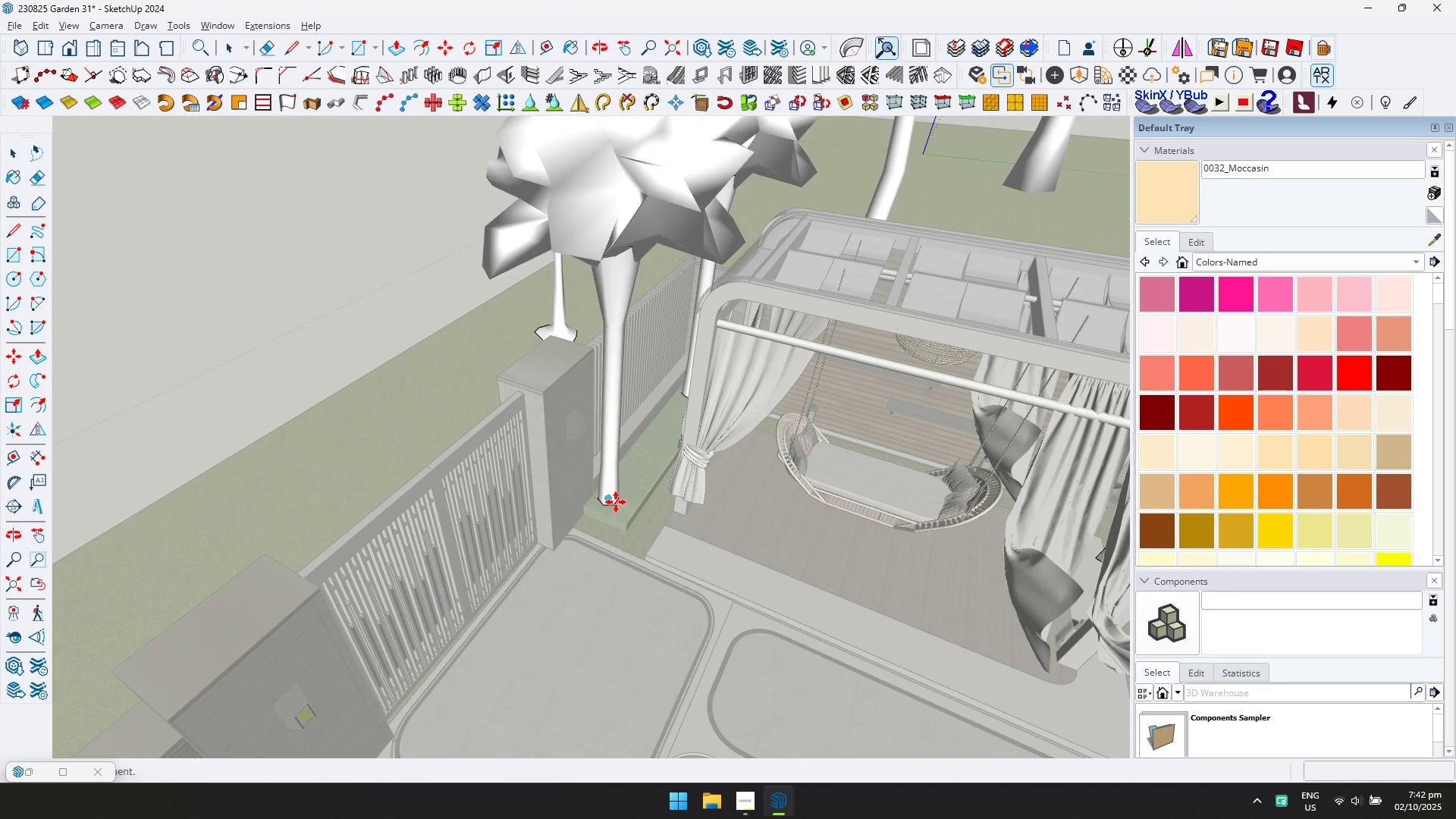 
left_click([614, 504])
 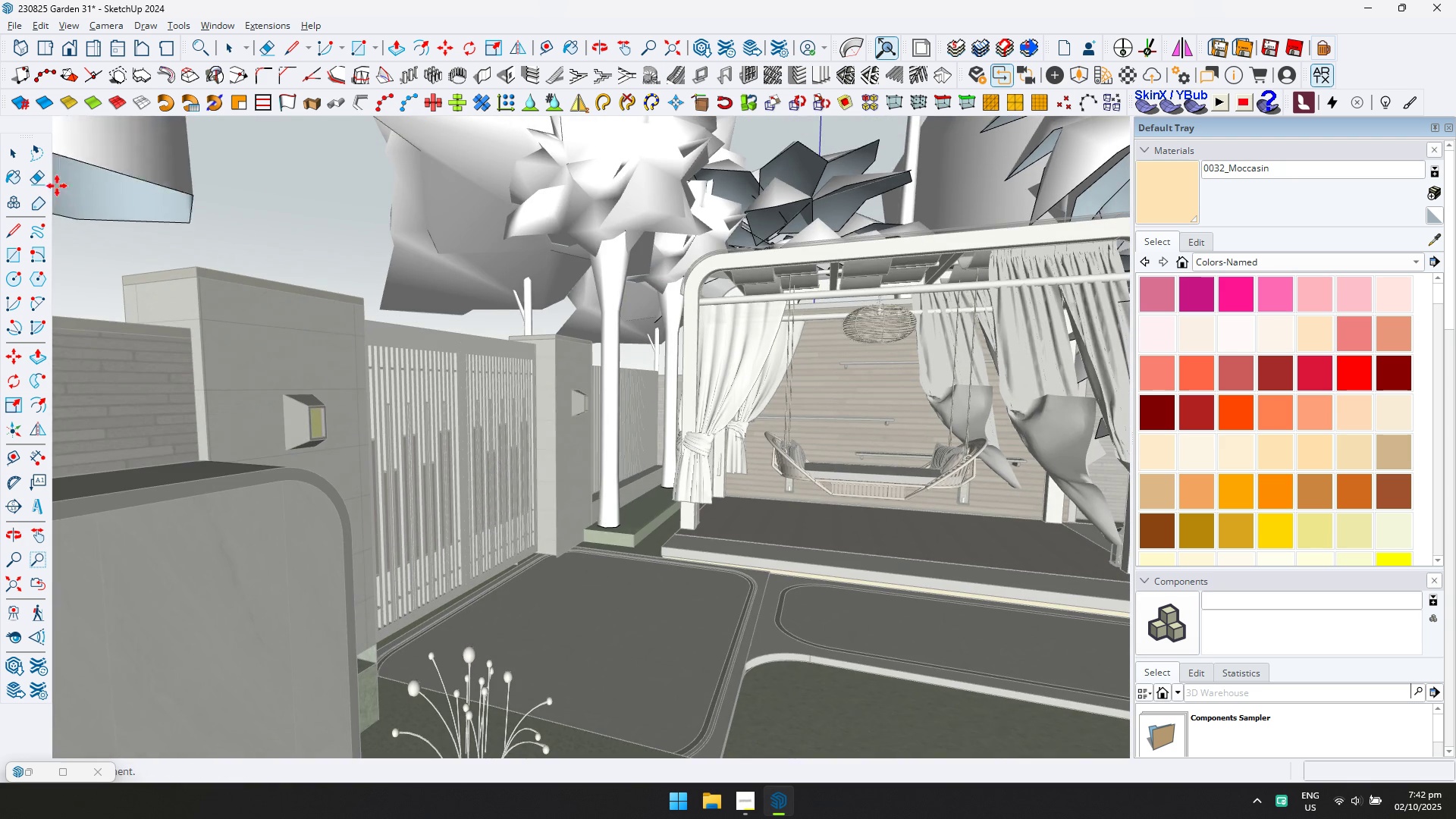 
left_click_drag(start_coordinate=[18, 158], to_coordinate=[22, 158])
 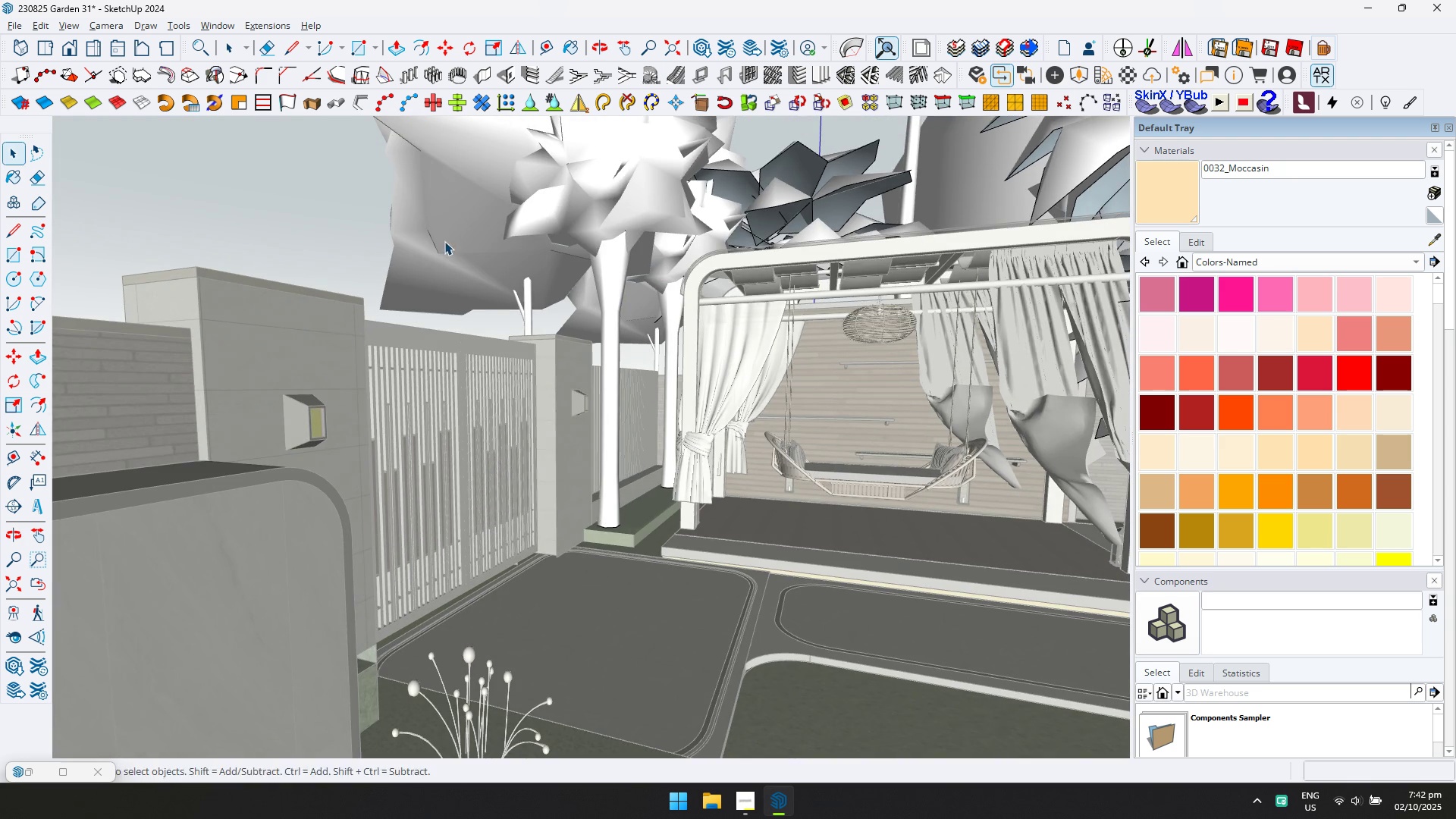 
scroll: coordinate [466, 247], scroll_direction: down, amount: 2.0
 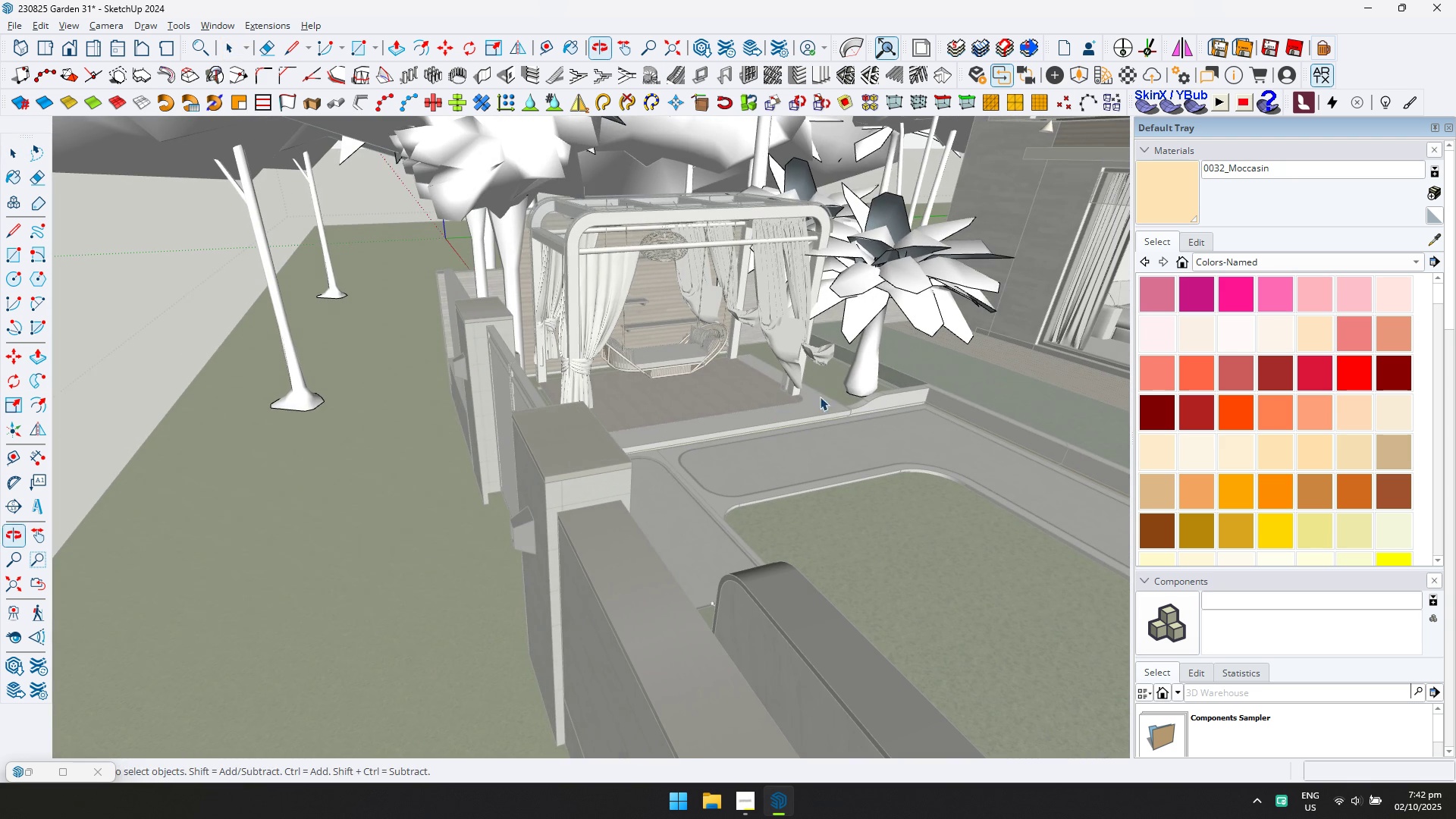 
key(Control+ControlLeft)
 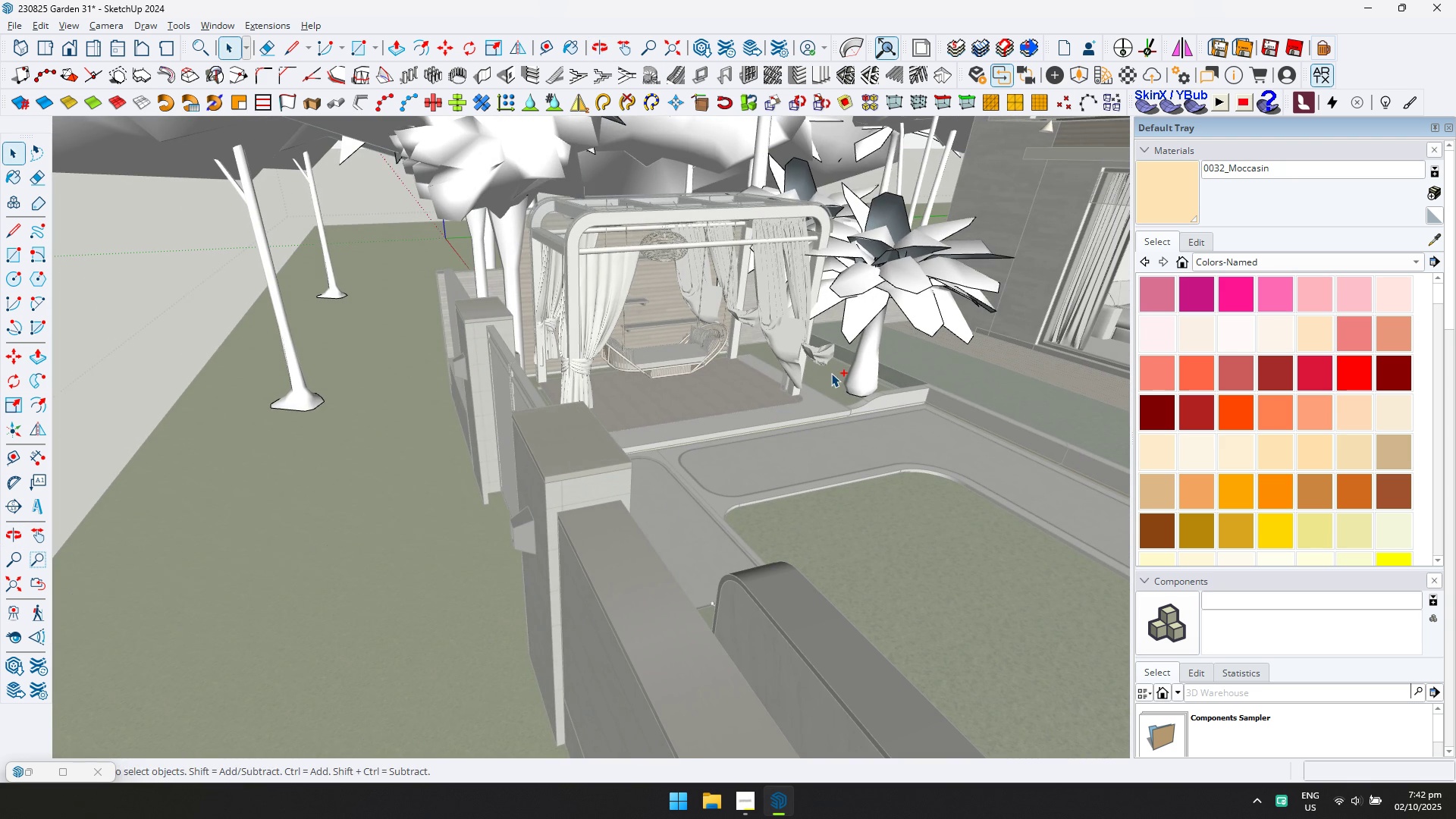 
key(Control+A)